 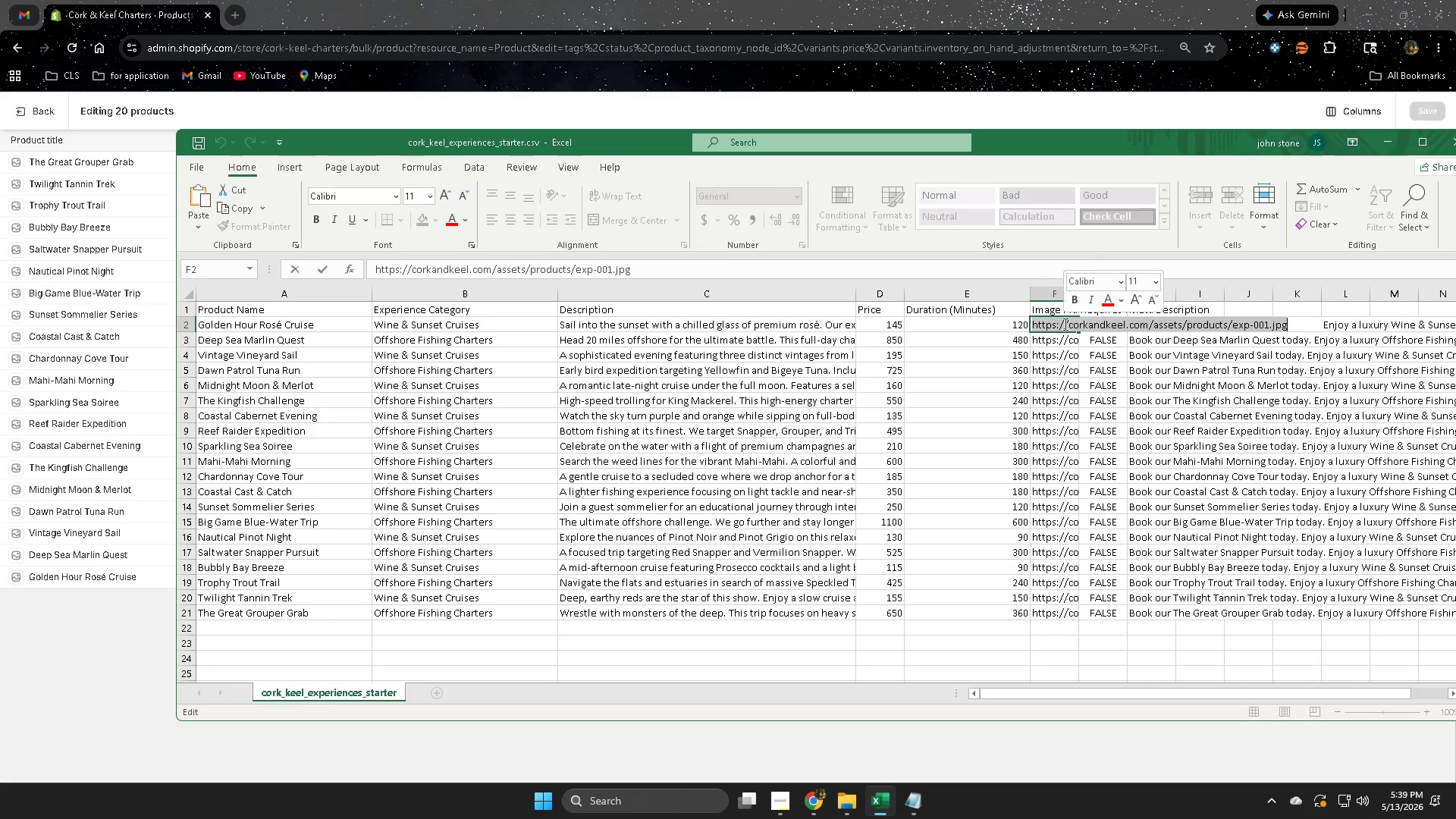 
key(Control+C)
 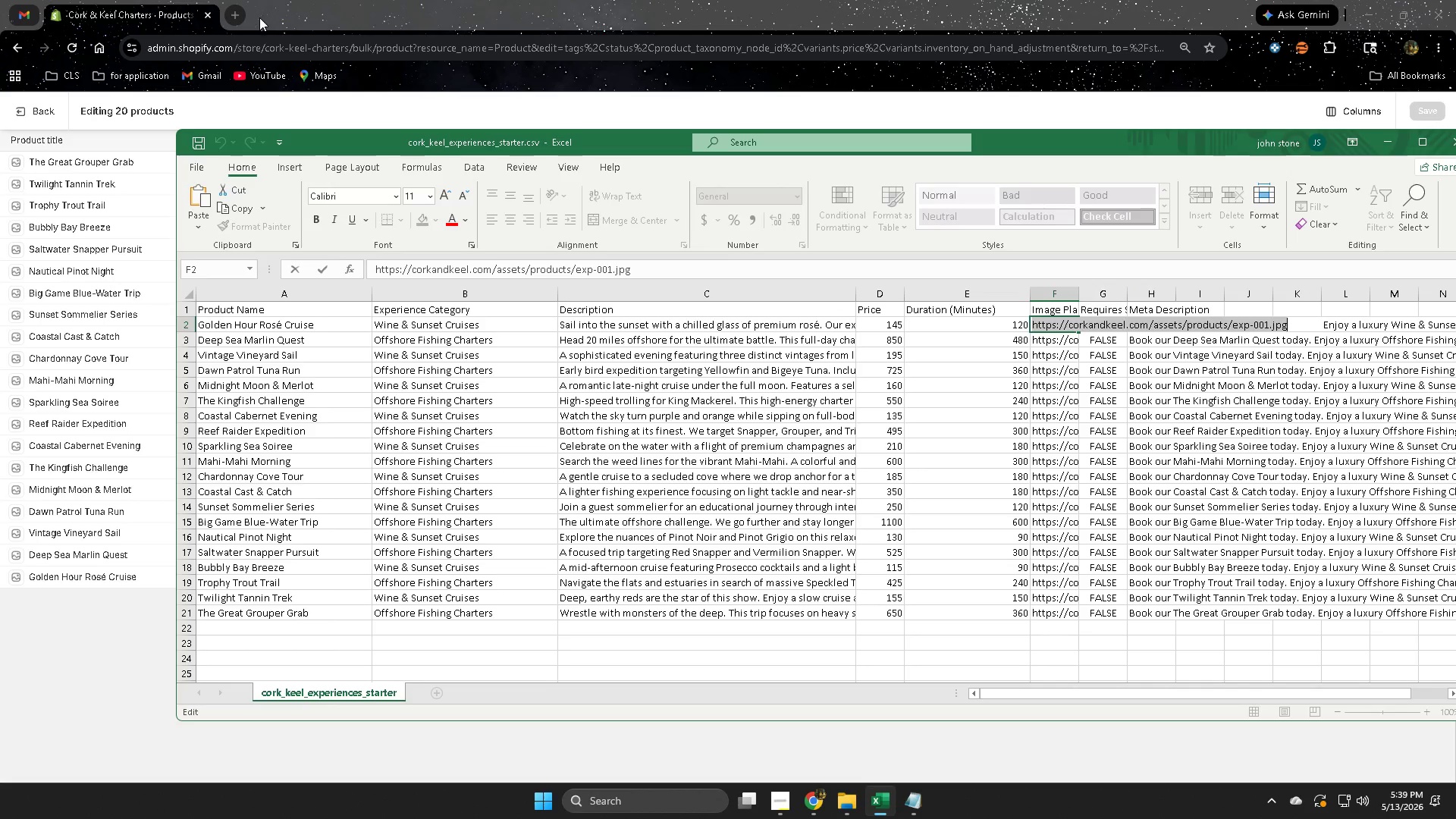 
left_click([240, 8])
 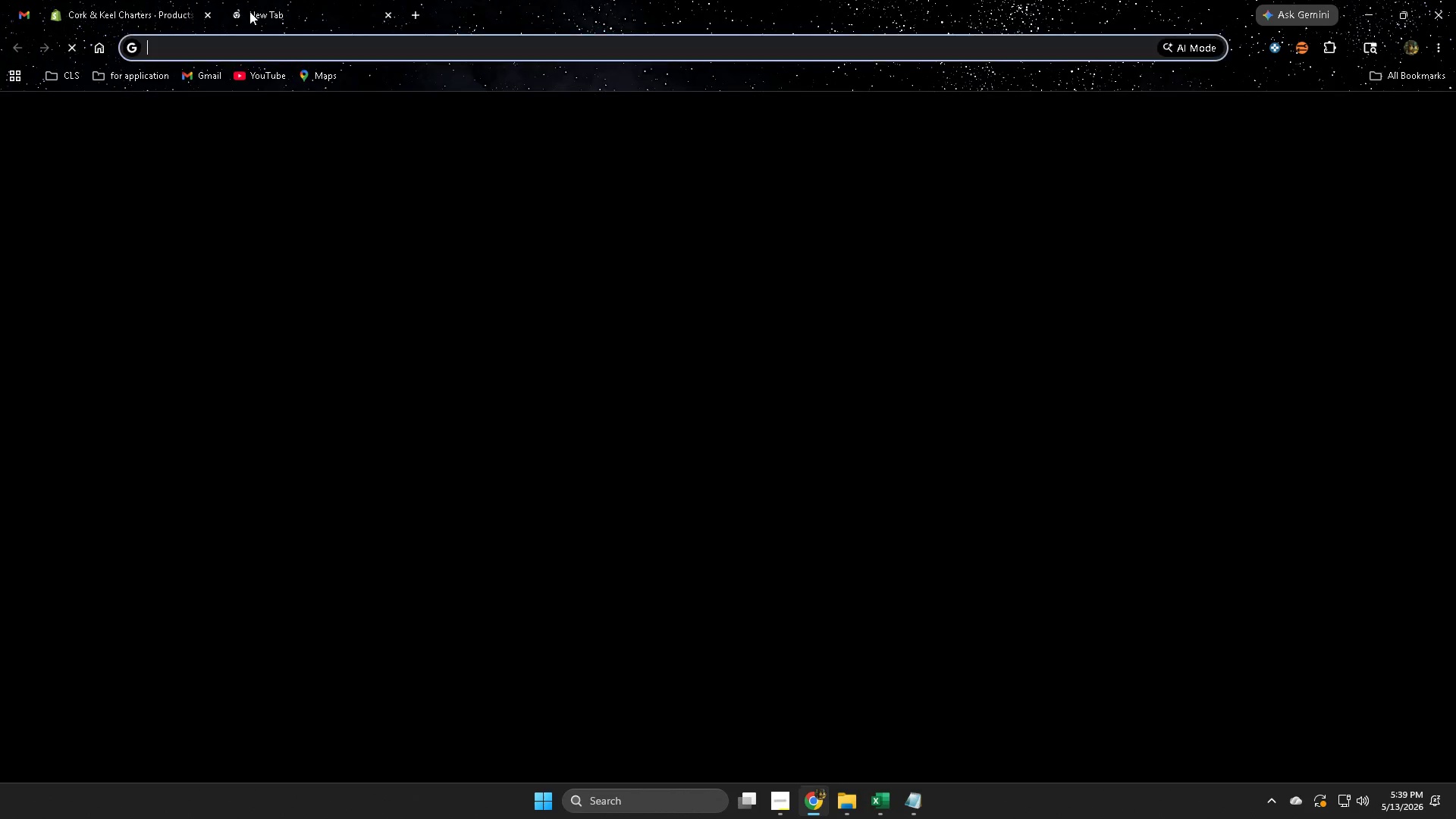 
key(Control+V)
 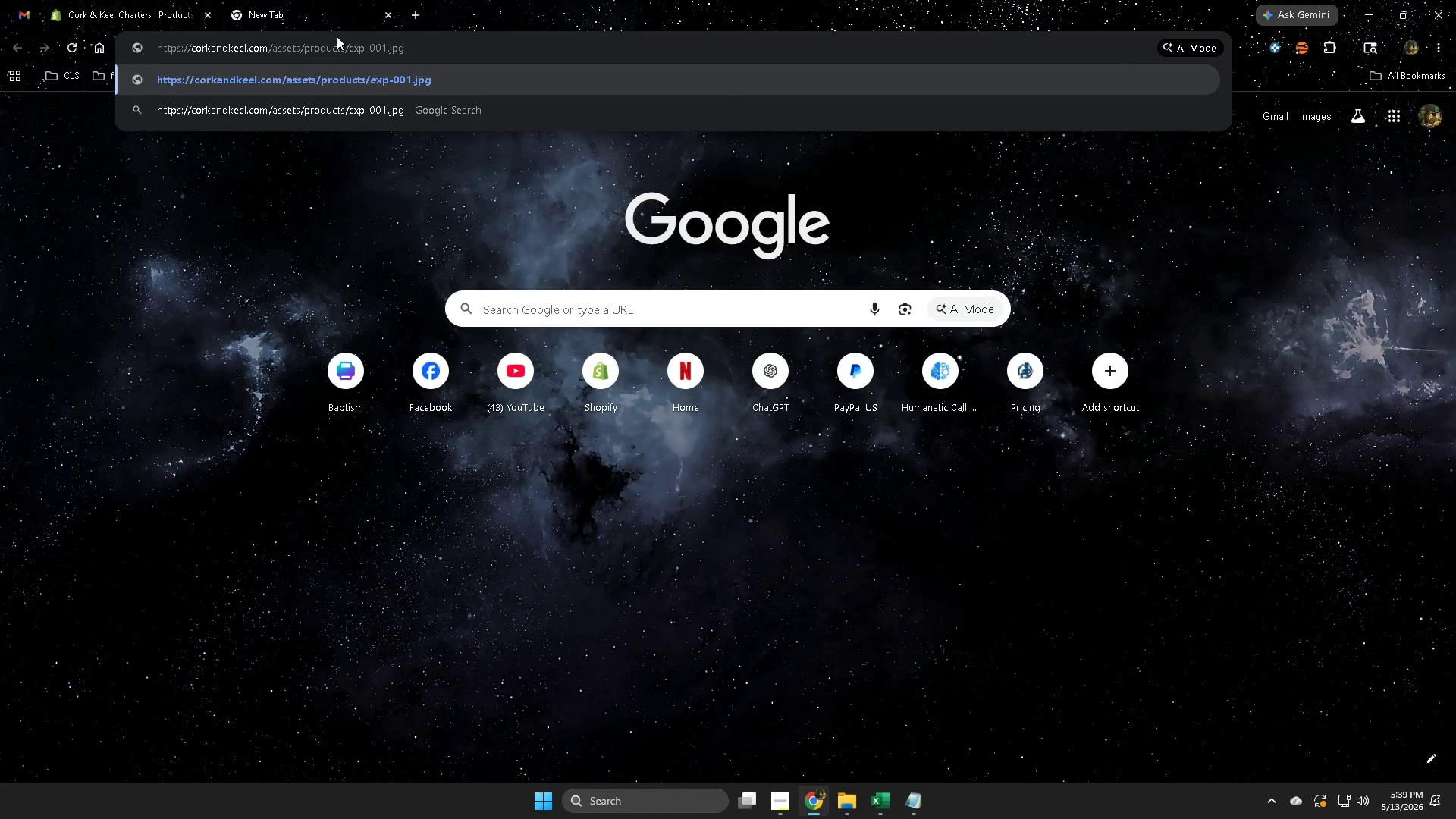 
key(Enter)
 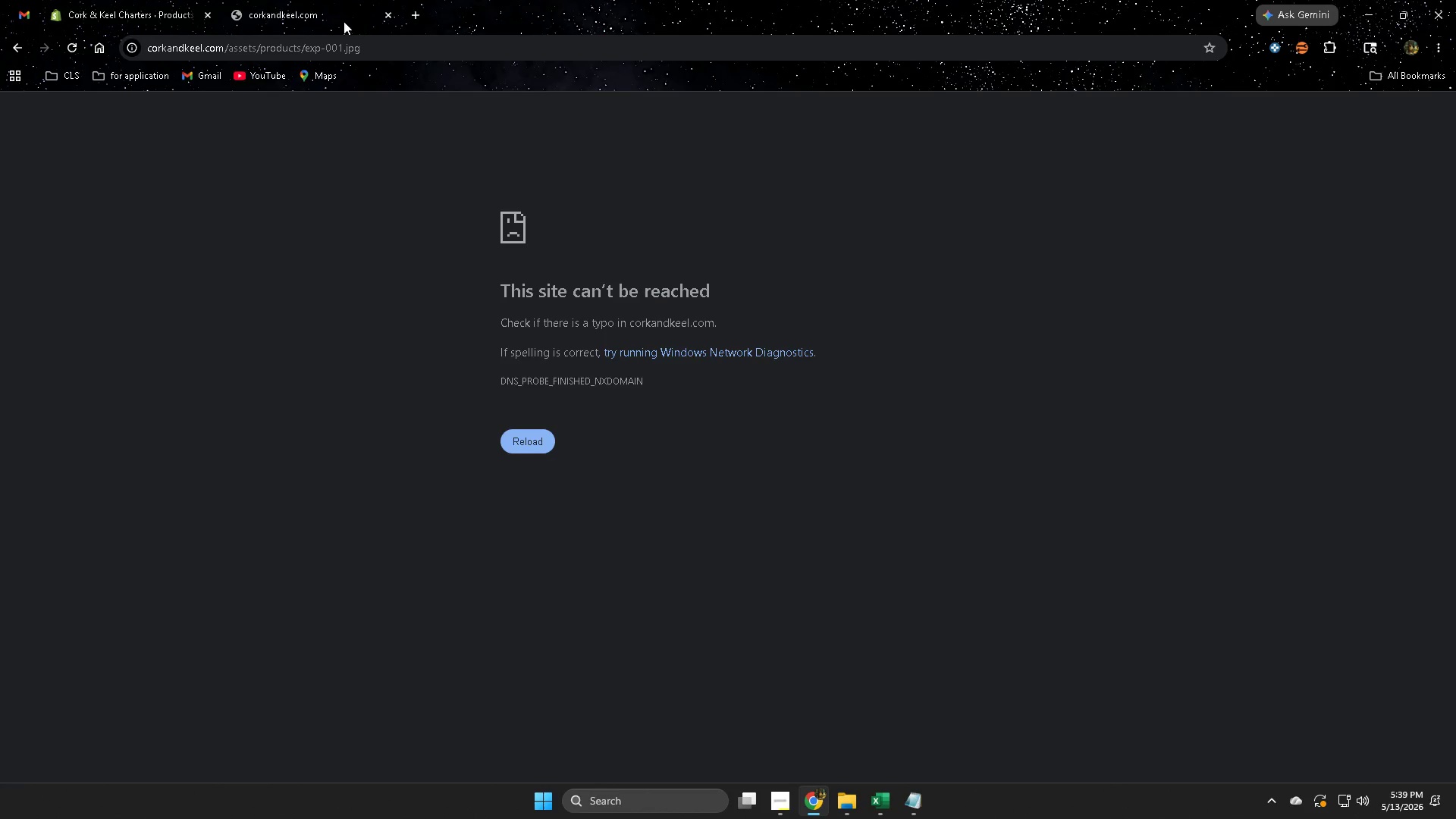 
left_click([312, 0])
 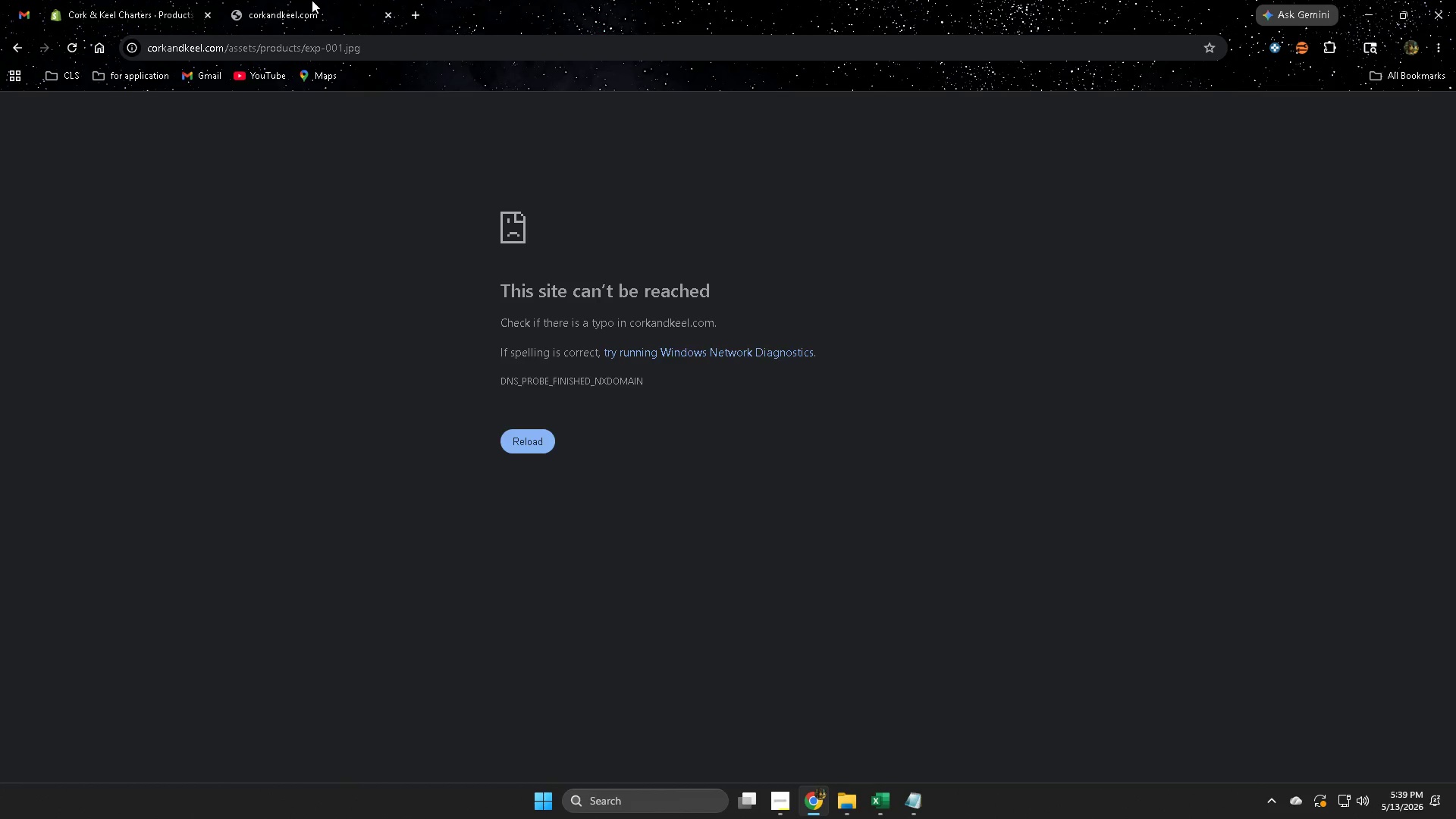 
key(Control+ControlLeft)
 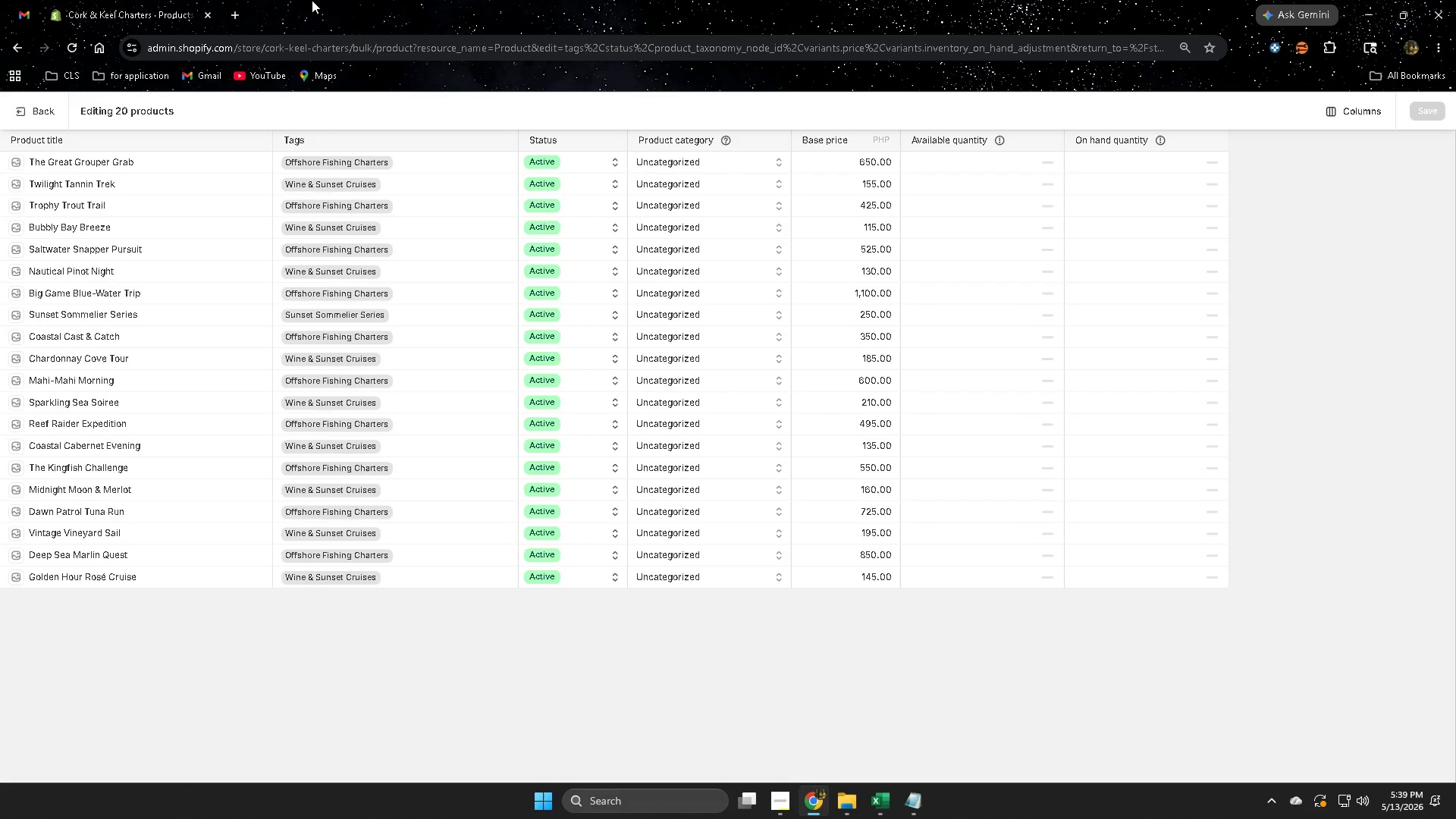 
key(Control+W)
 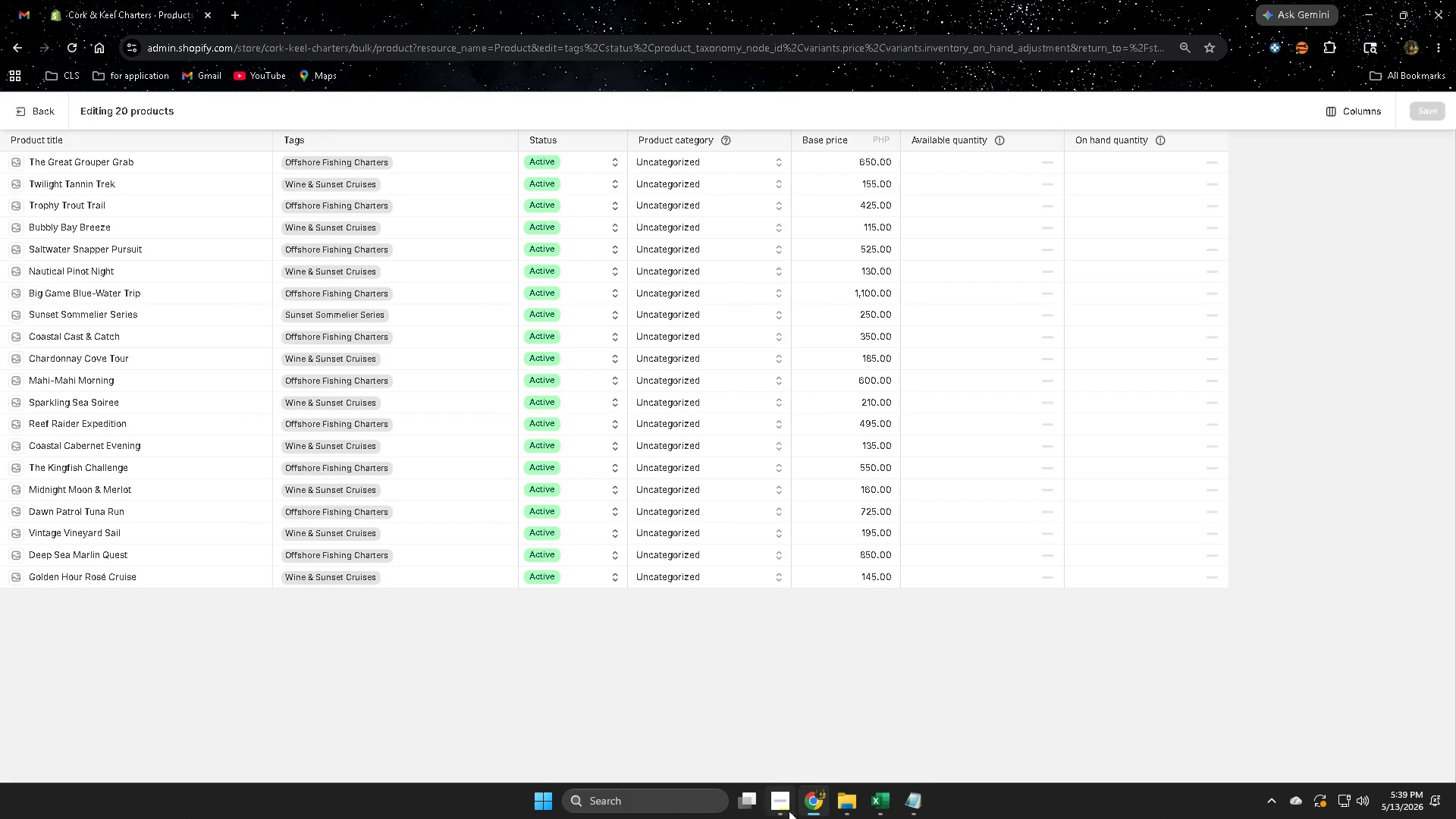 
left_click([789, 802])